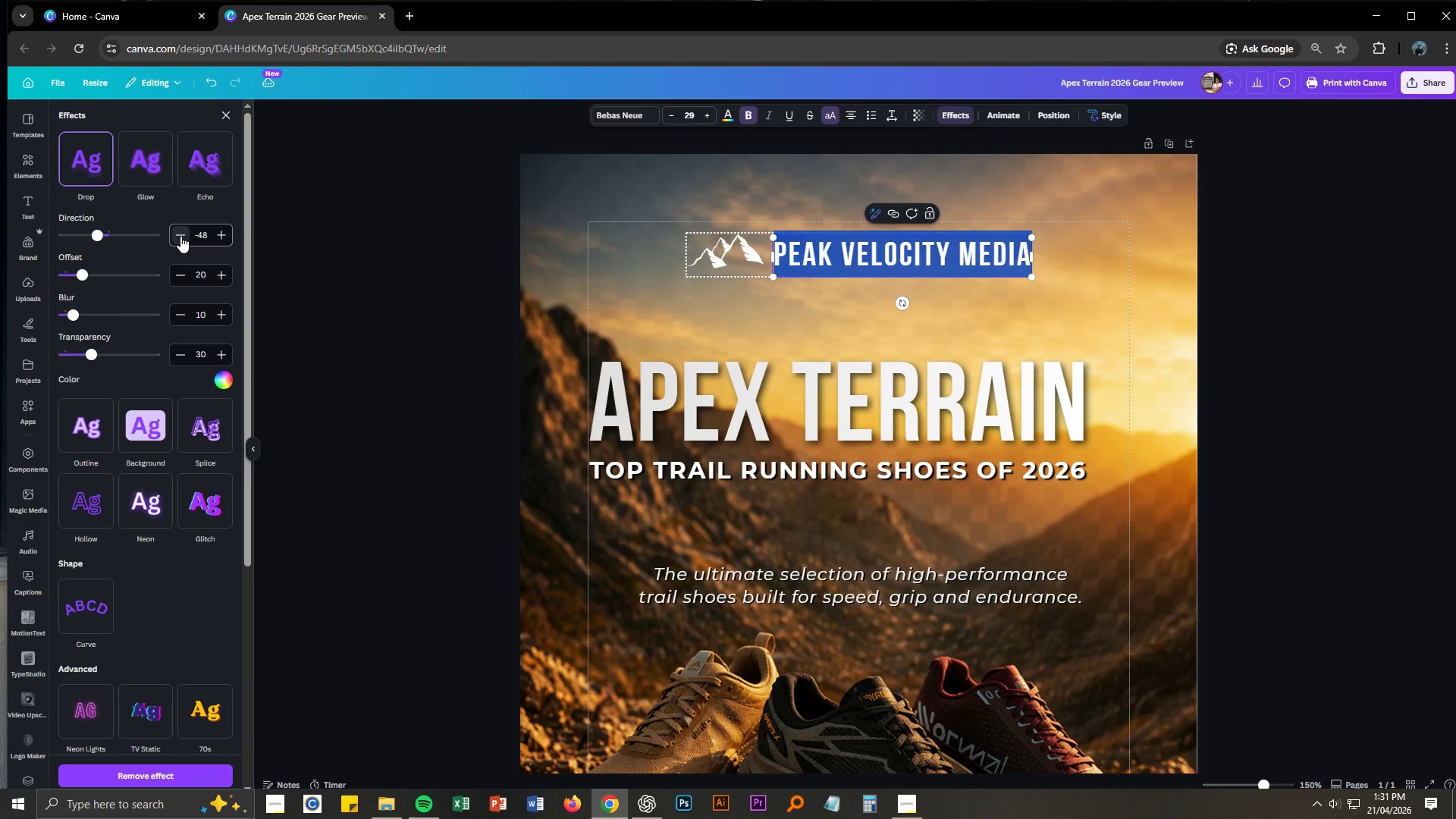 
triple_click([180, 236])
 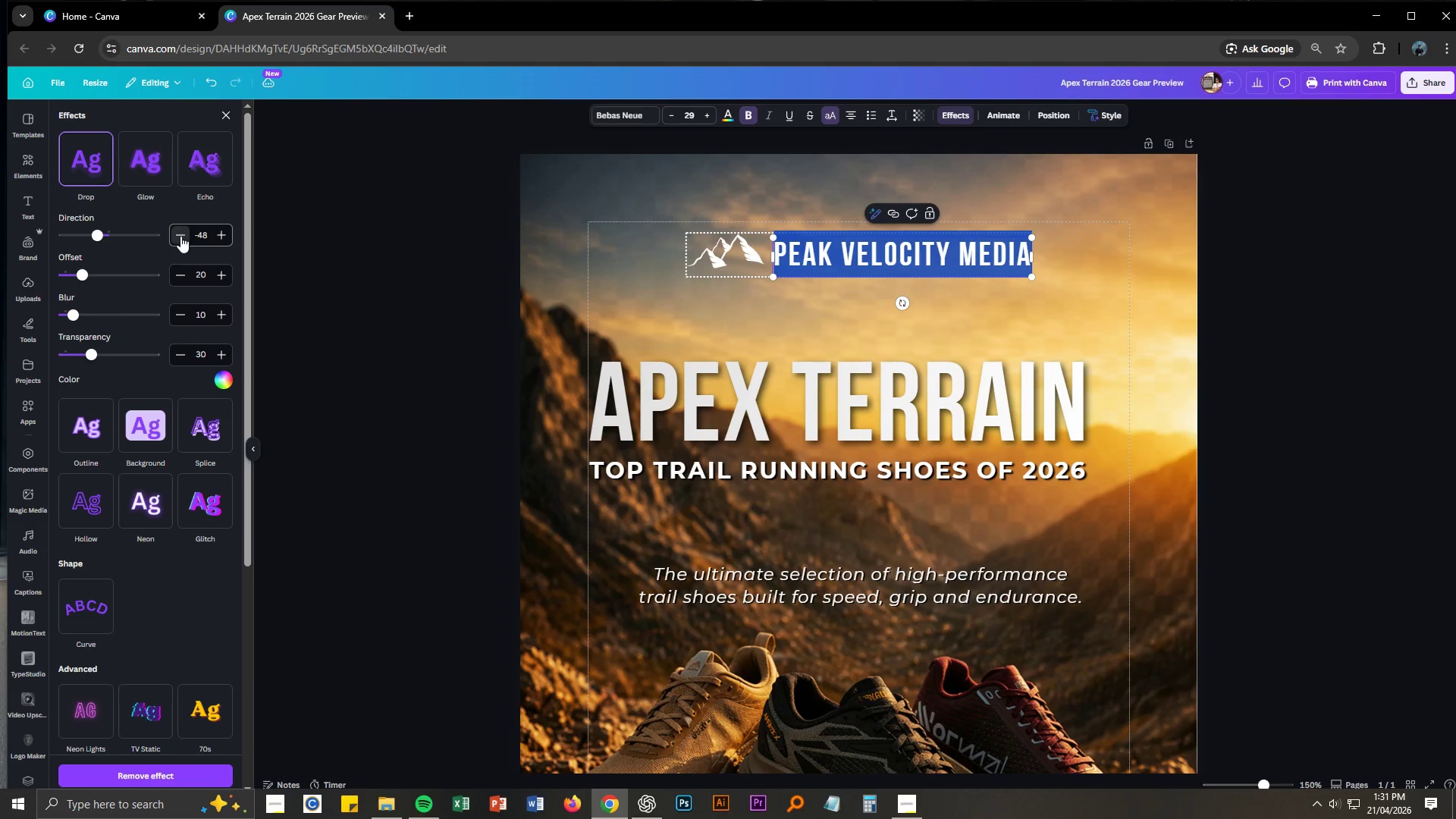 
triple_click([180, 236])
 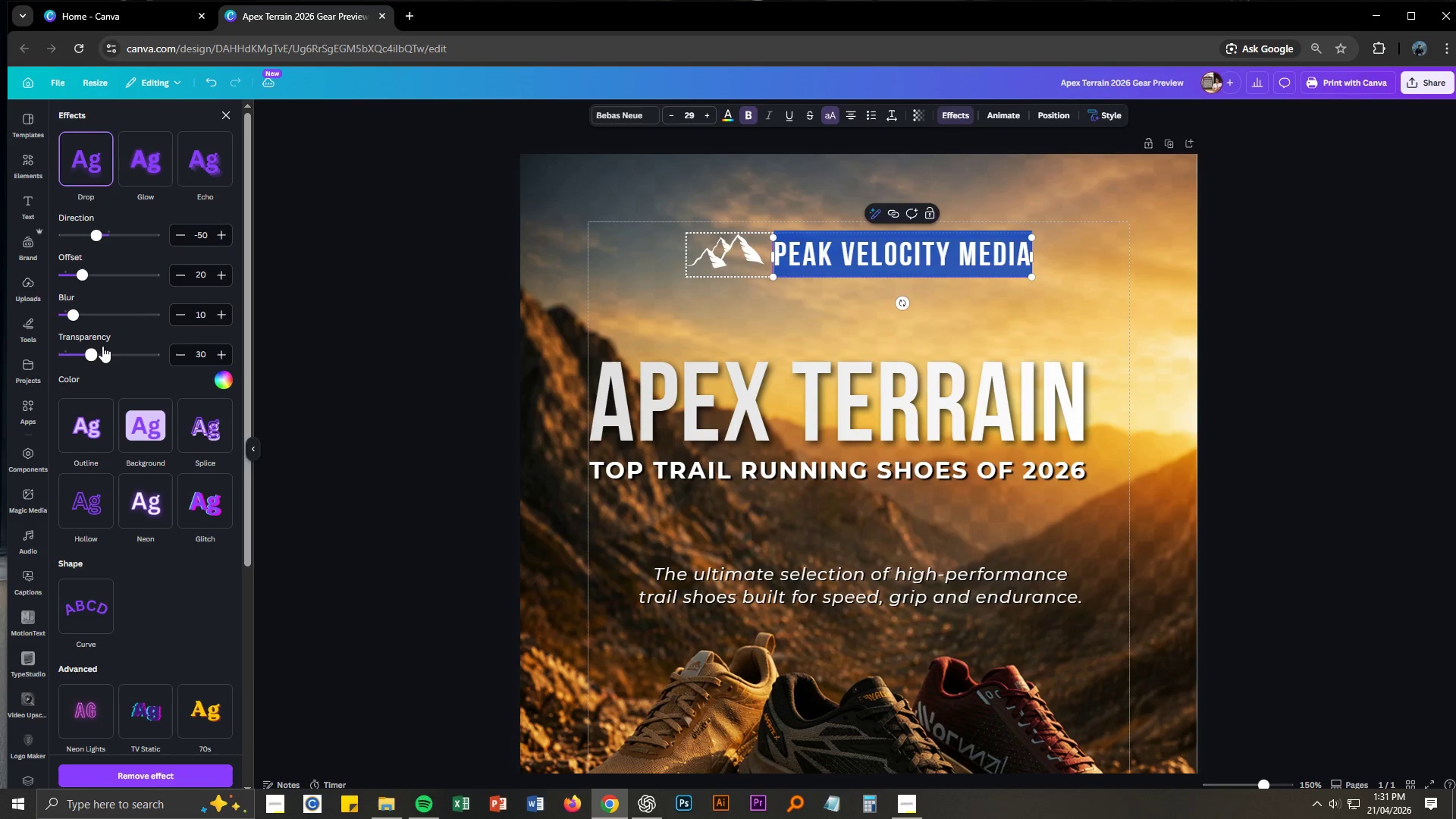 
left_click_drag(start_coordinate=[101, 348], to_coordinate=[163, 350])
 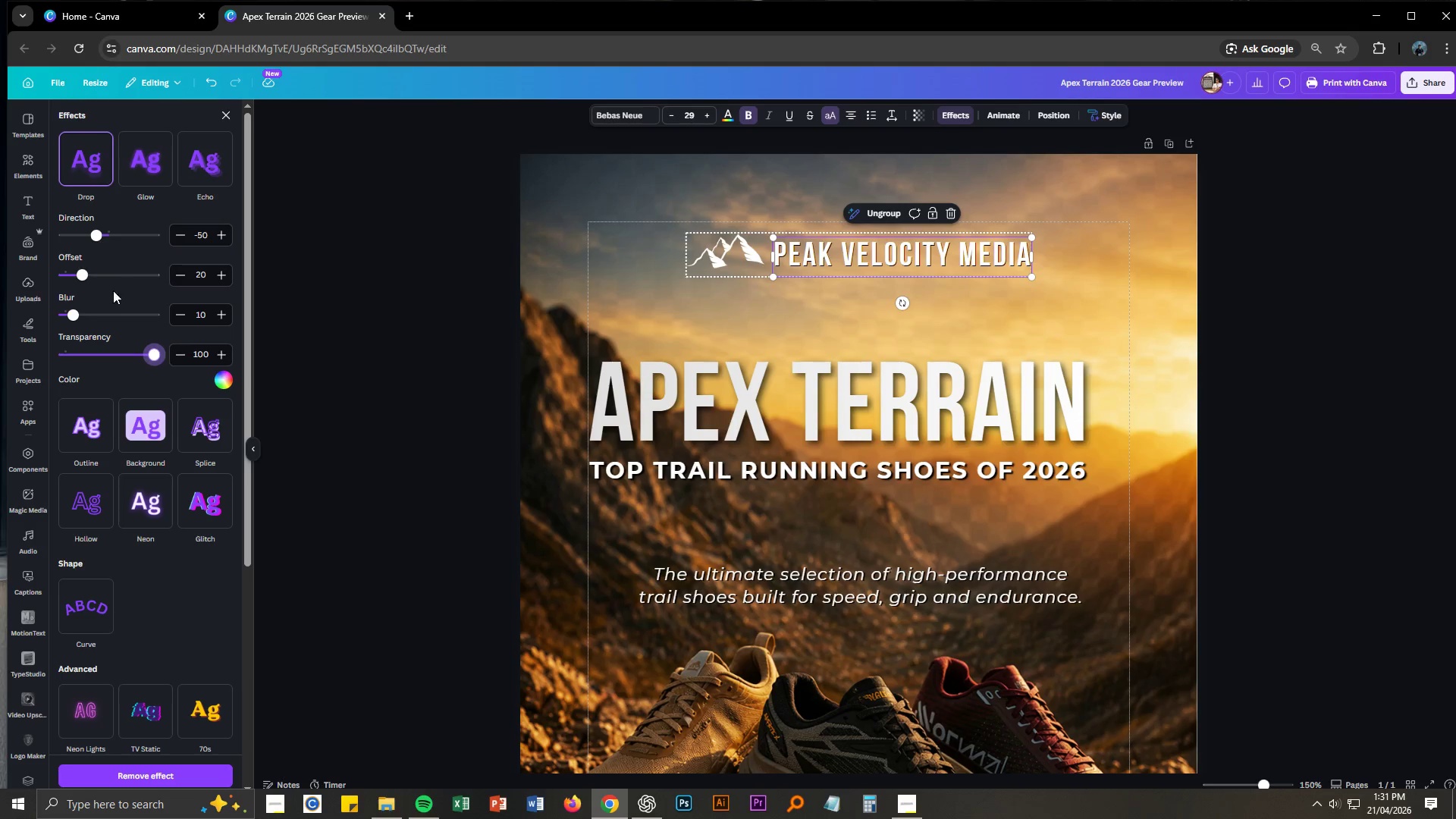 
left_click_drag(start_coordinate=[80, 310], to_coordinate=[104, 312])
 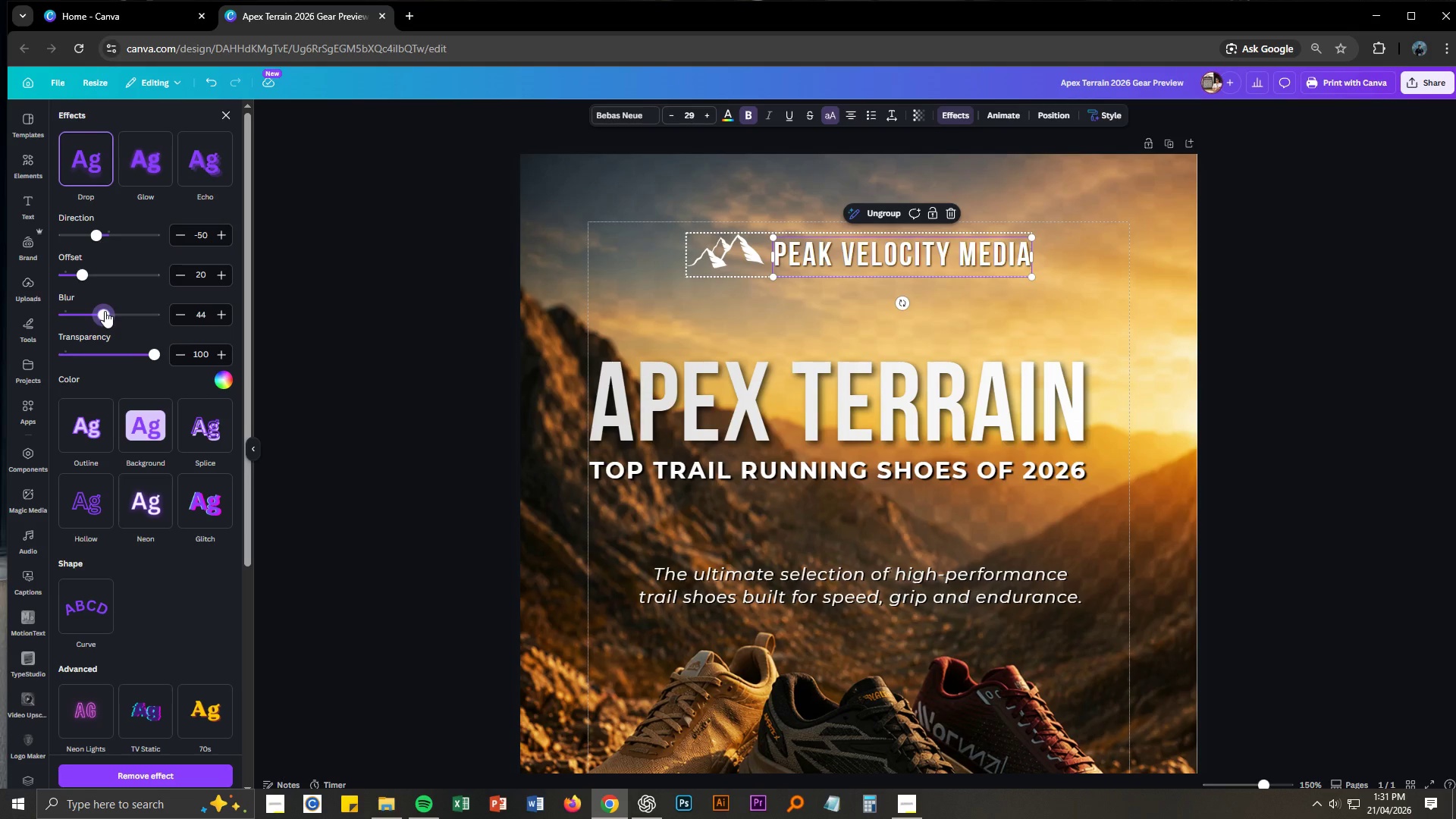 
left_click_drag(start_coordinate=[105, 311], to_coordinate=[99, 311])
 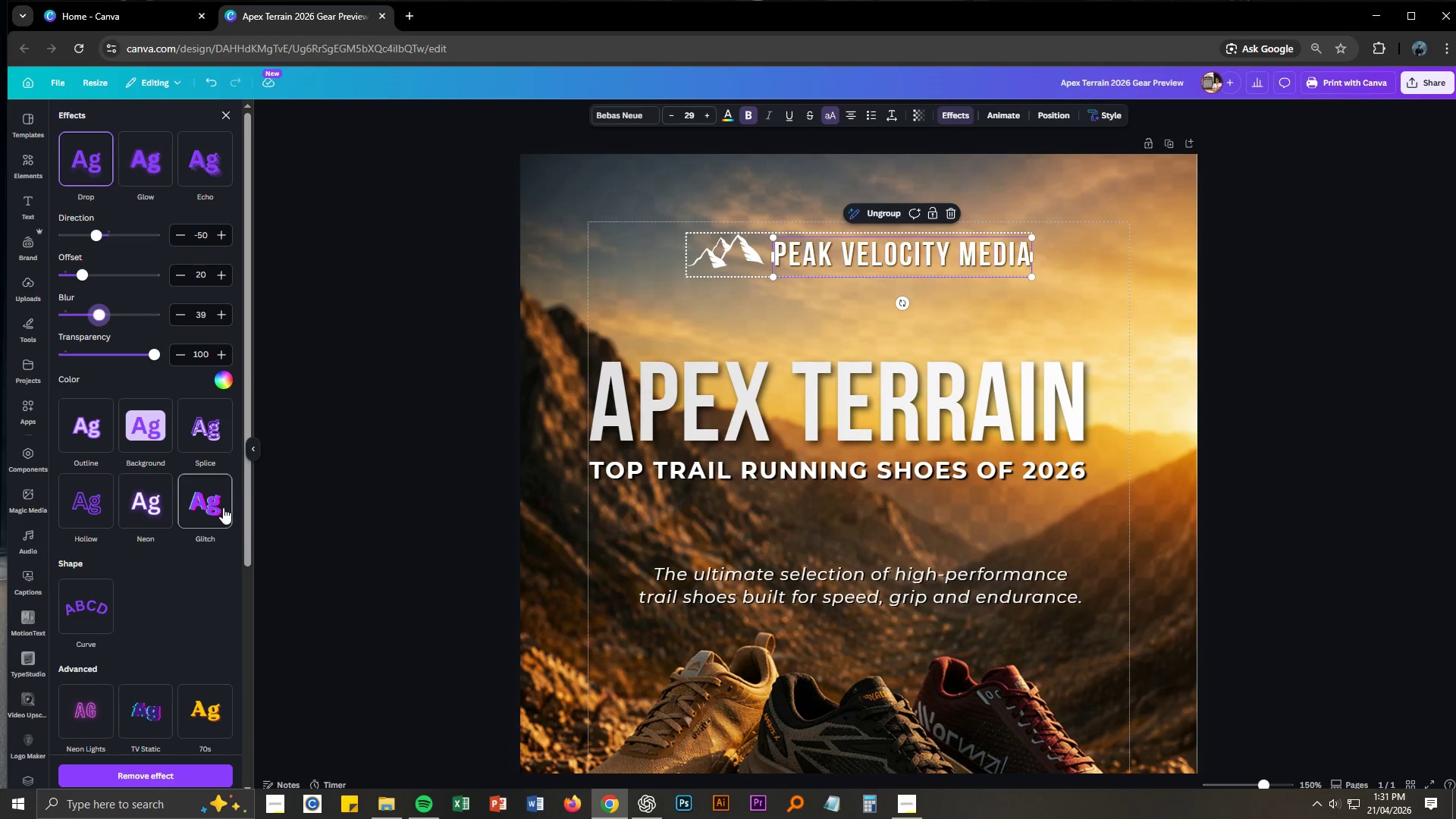 
left_click([214, 505])
 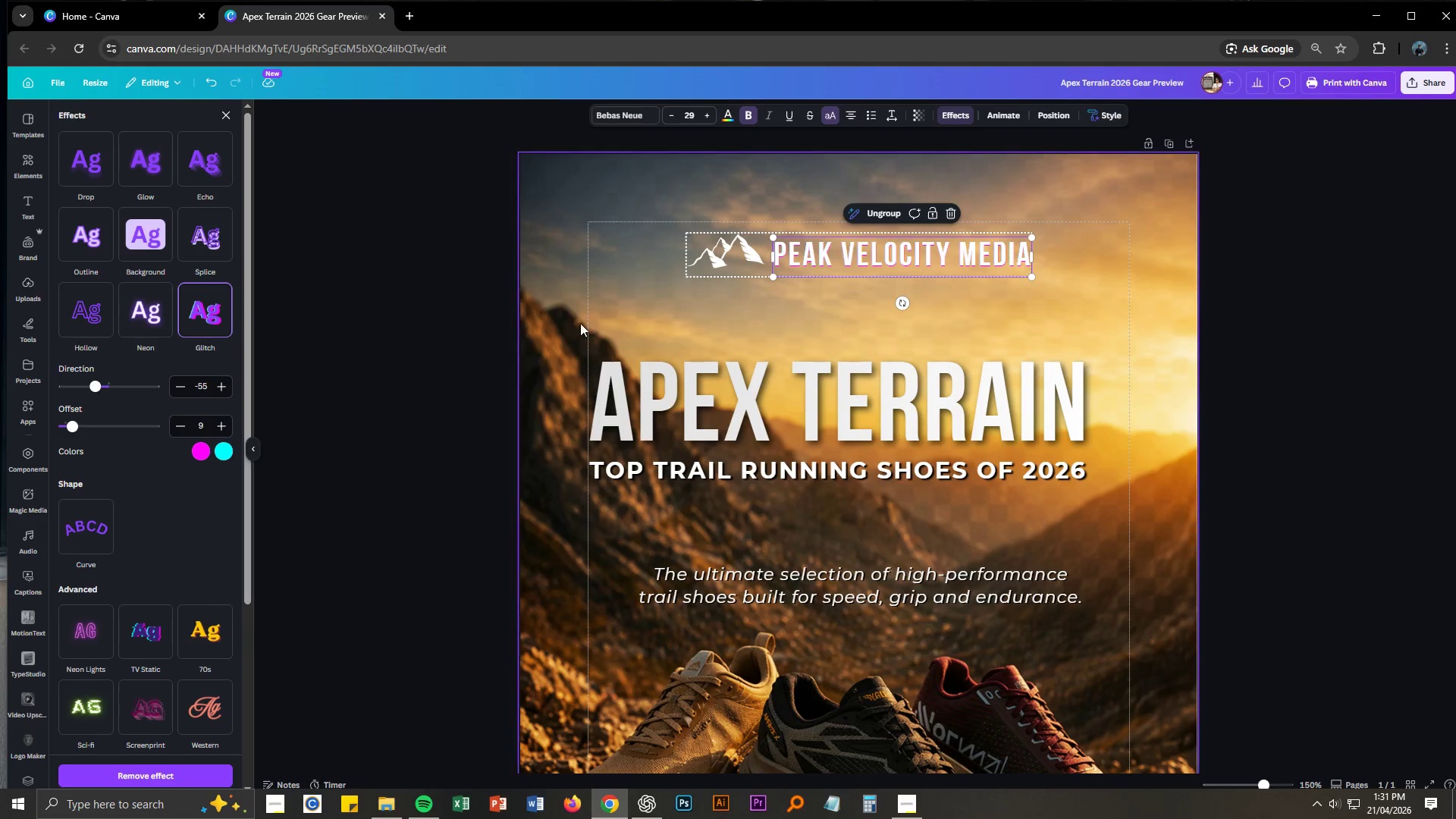 
double_click([744, 256])
 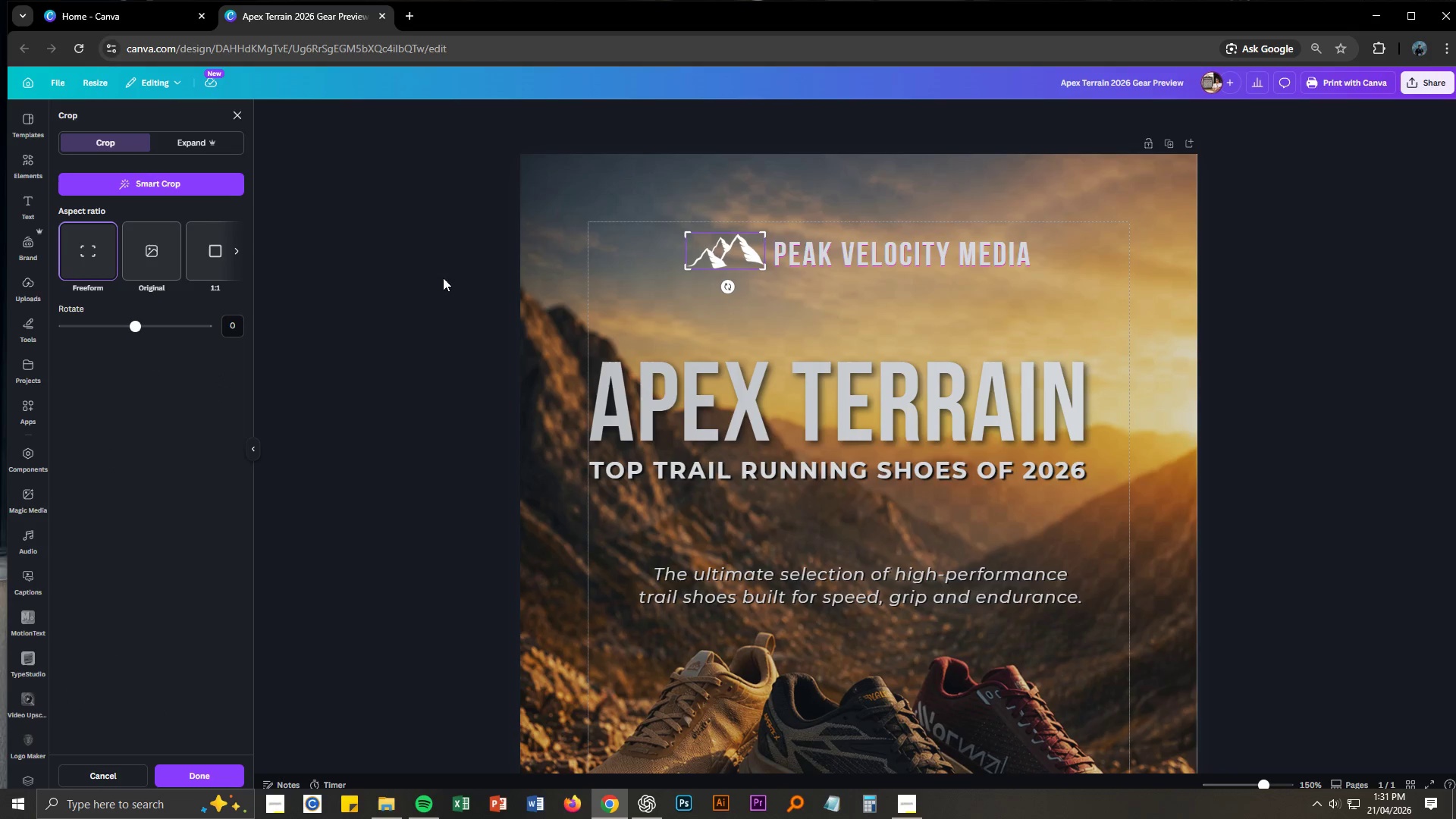 
left_click([418, 235])
 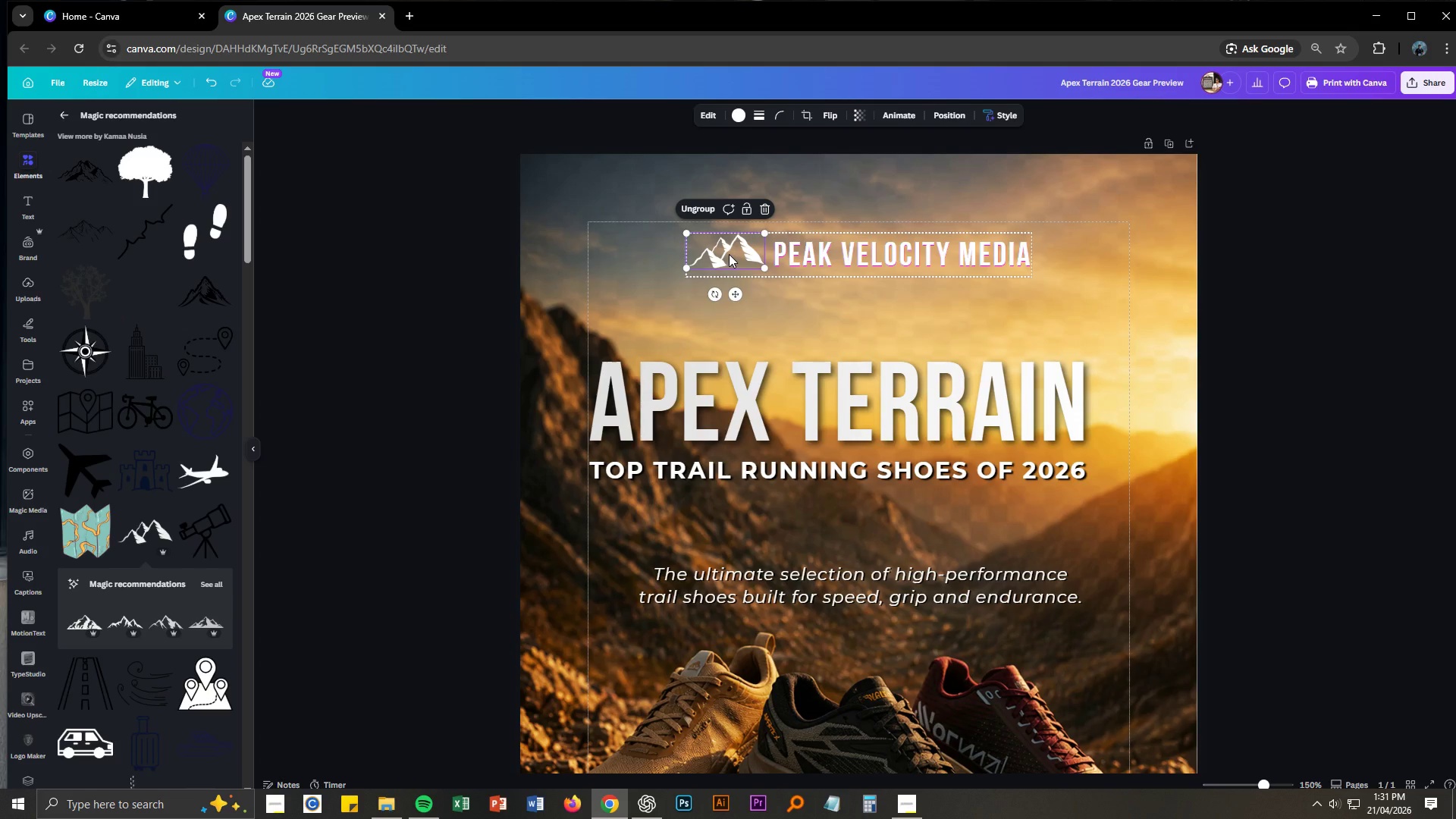 
left_click([729, 254])
 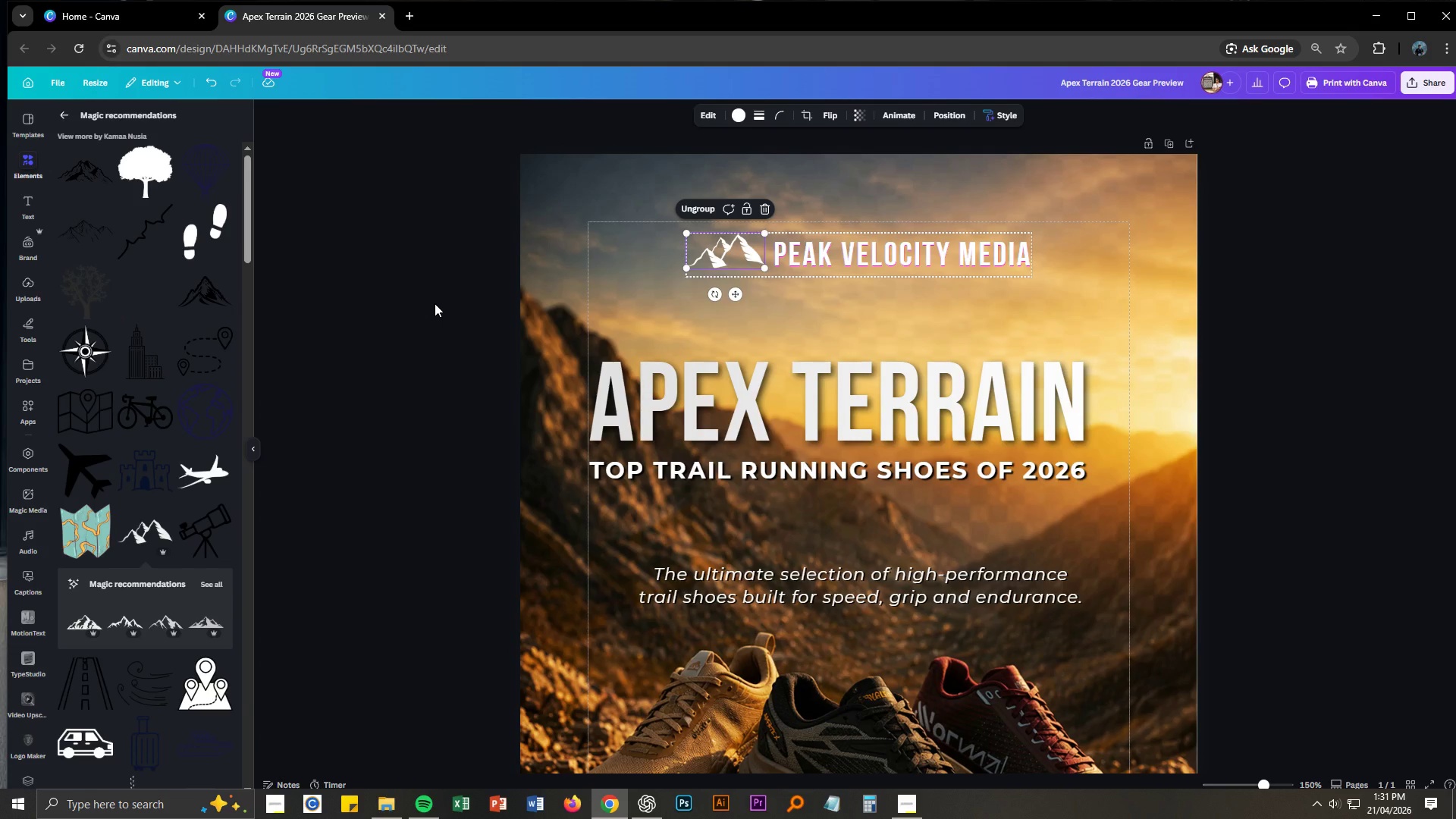 
left_click([435, 303])
 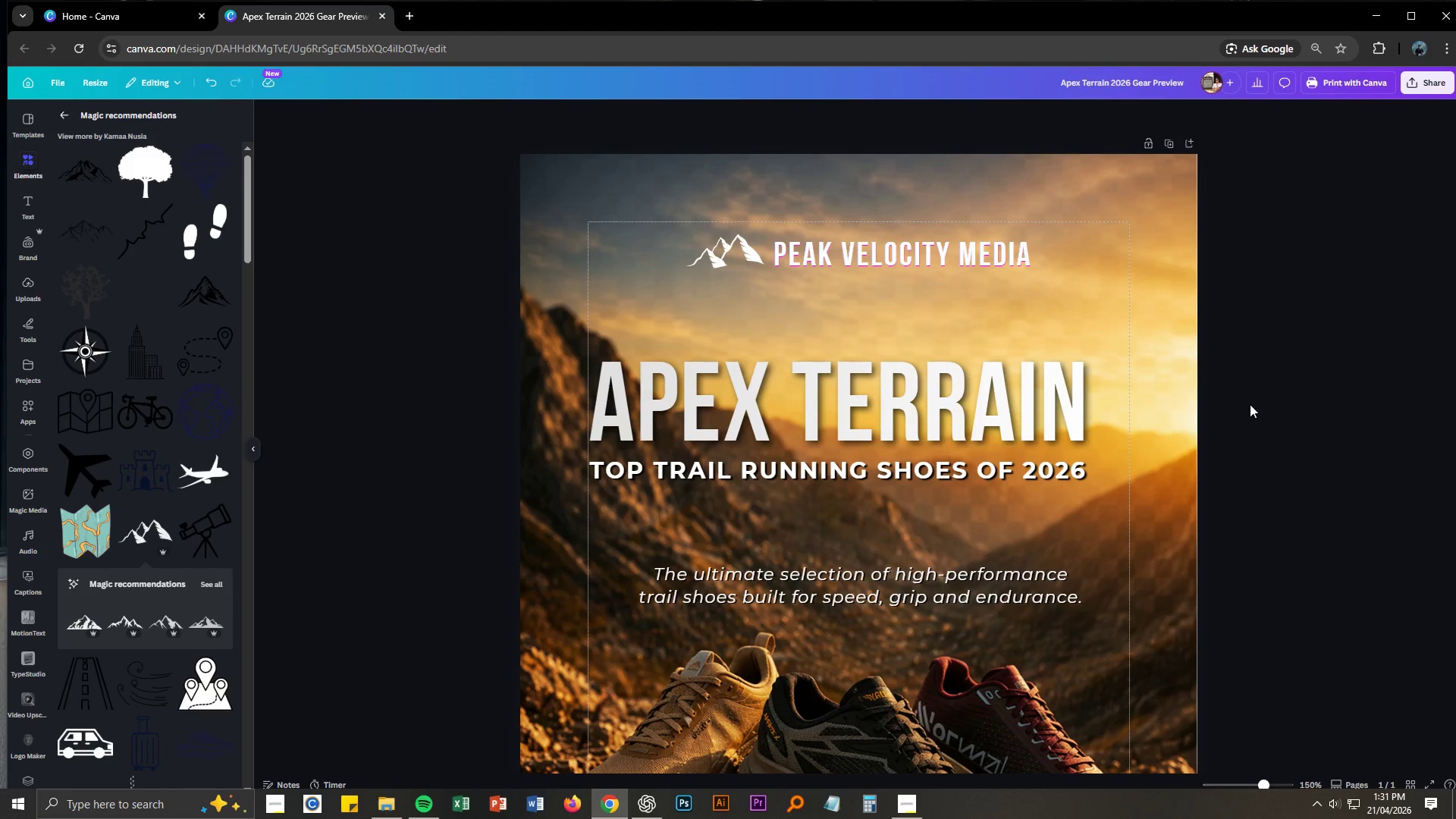 
key(Control+NumpadSubtract)
 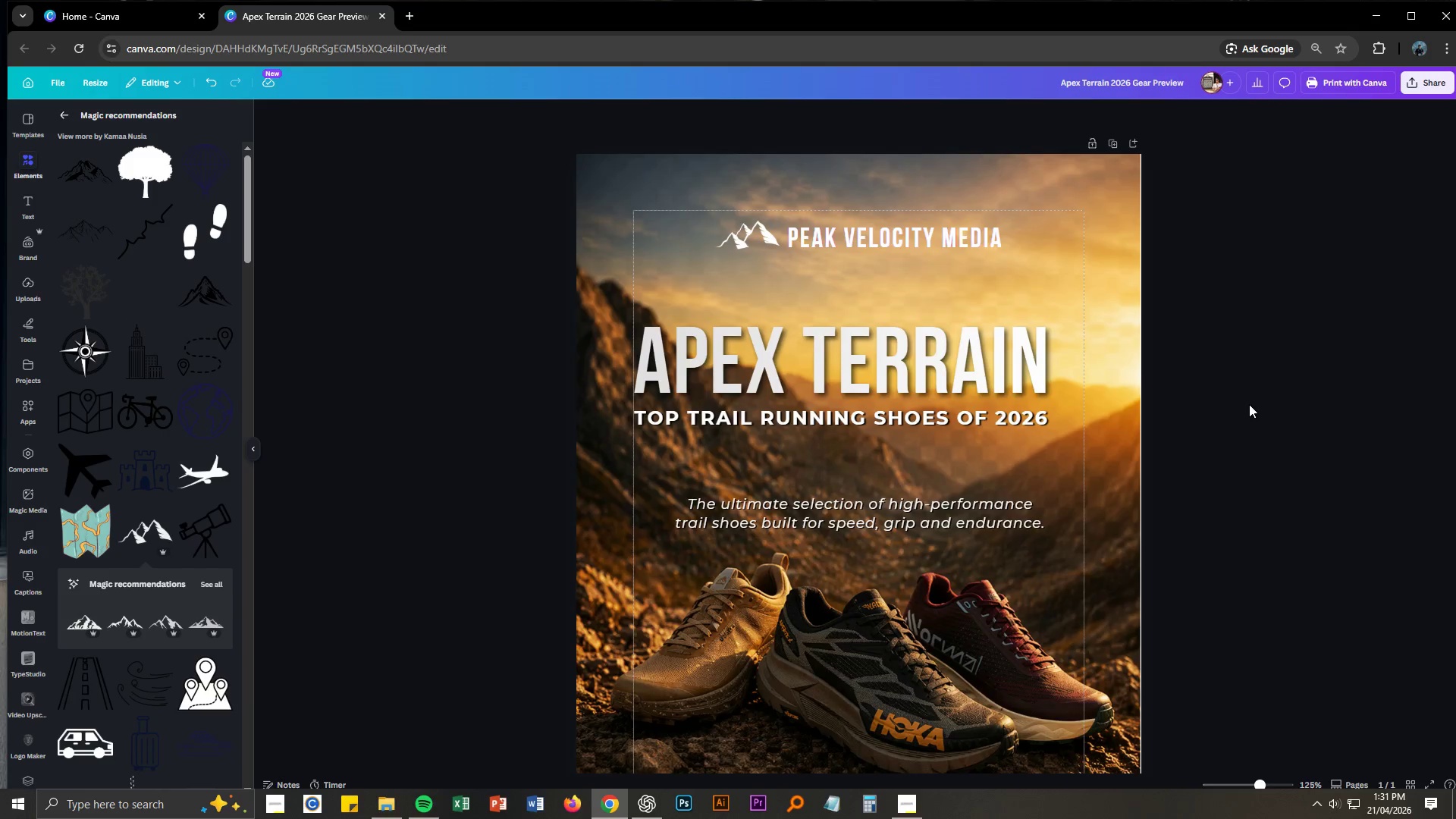 
key(Control+NumpadSubtract)
 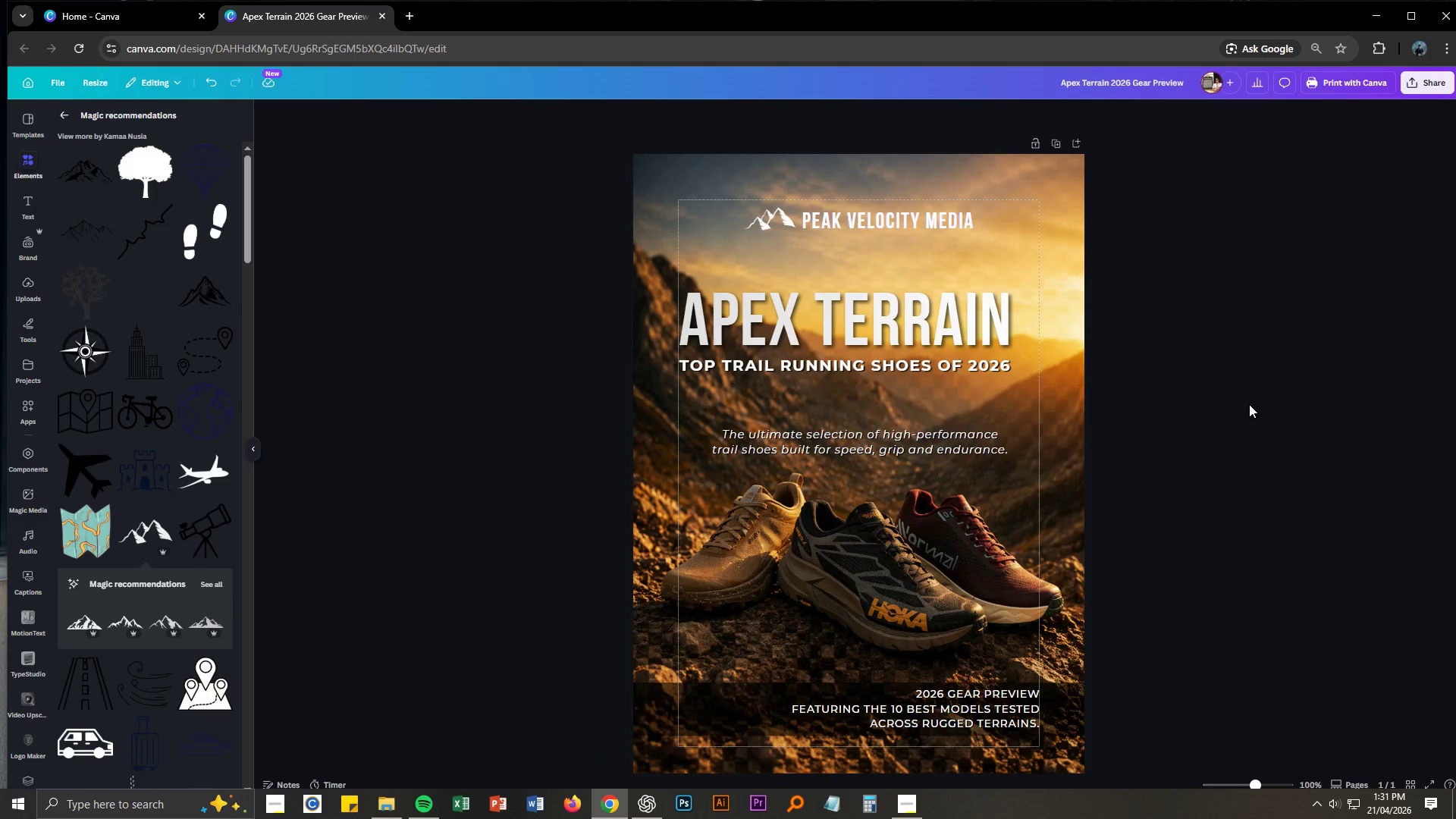 
key(Control+NumpadSubtract)
 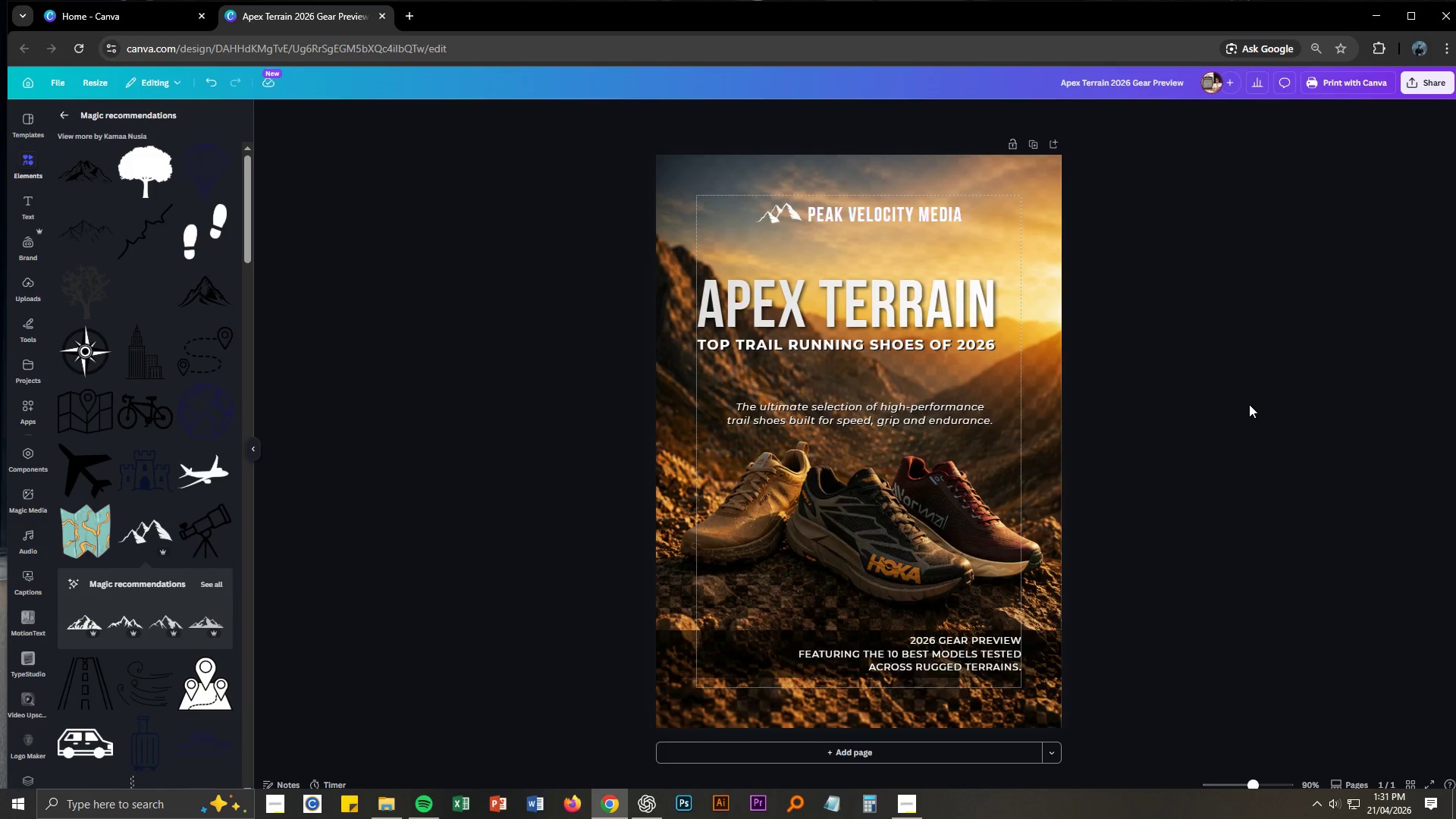 
key(Control+NumpadSubtract)
 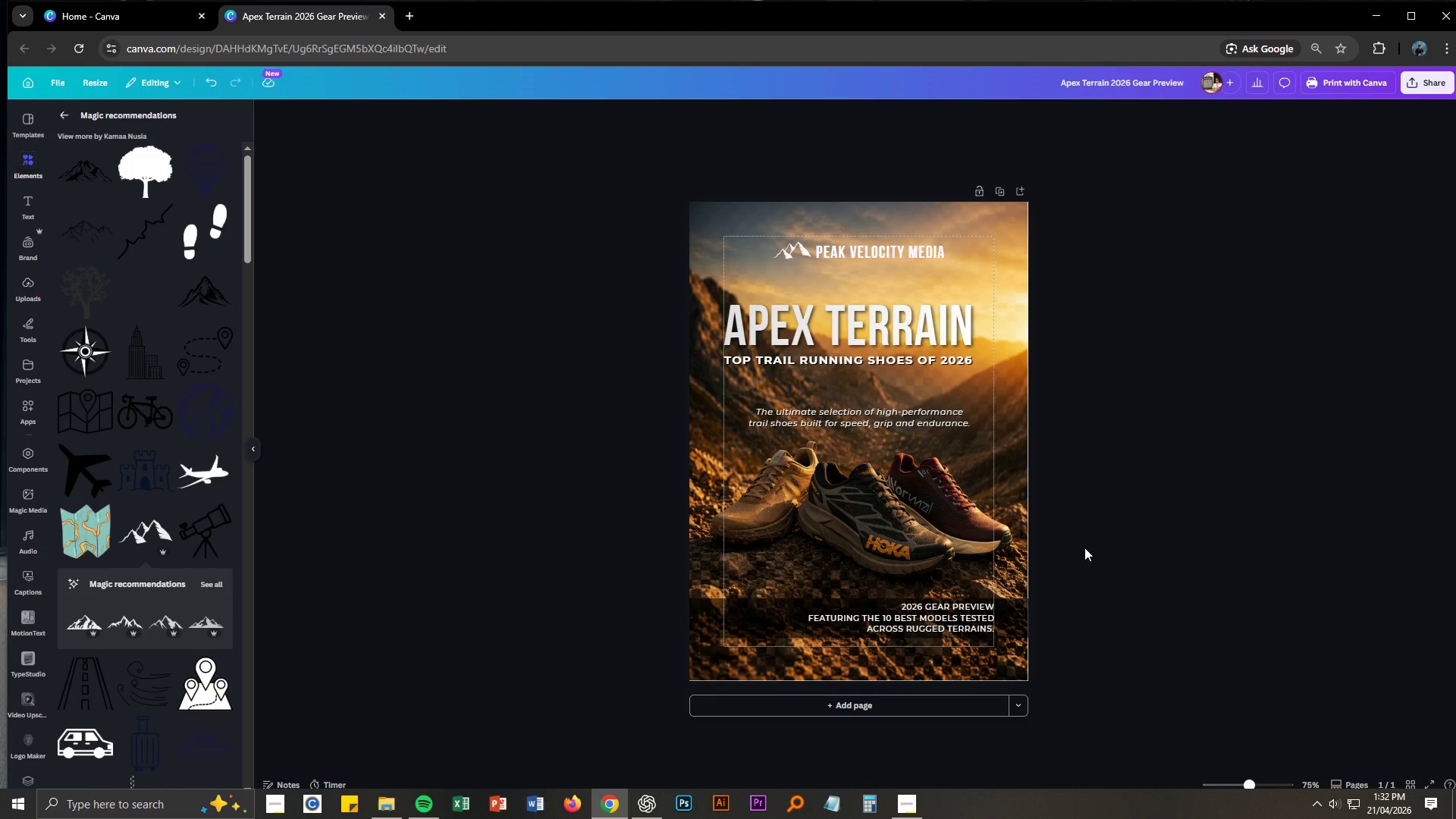 
wait(13.97)
 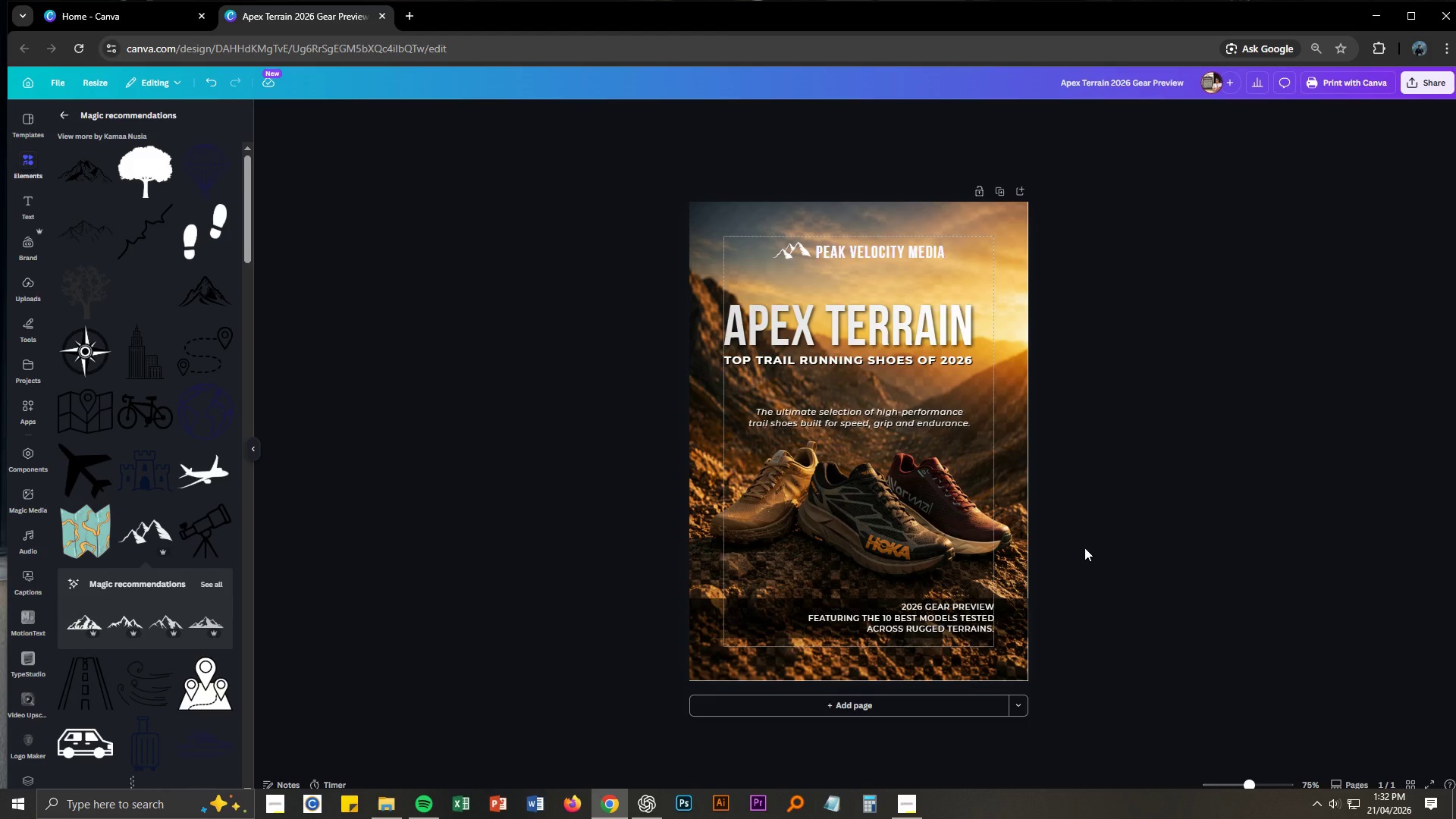 
left_click([909, 805])